 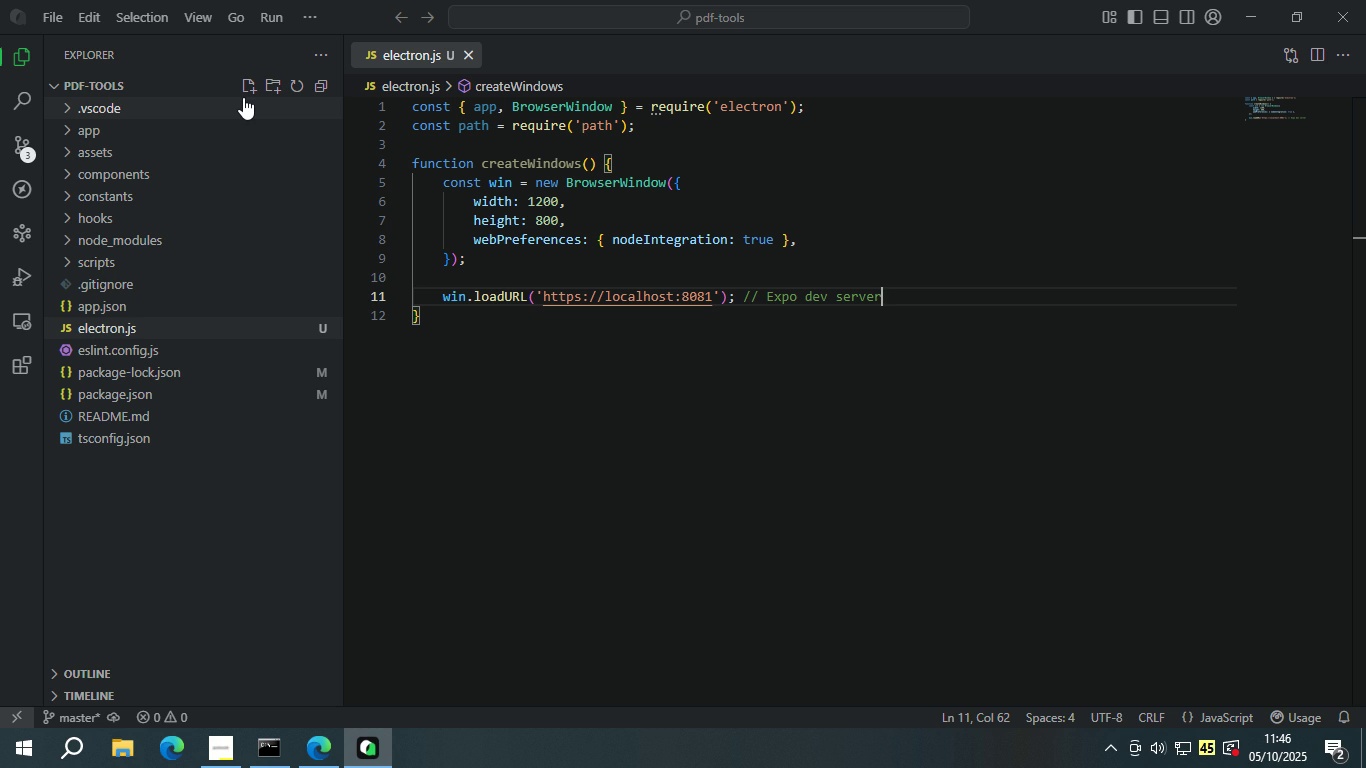 
key(ArrowDown)
 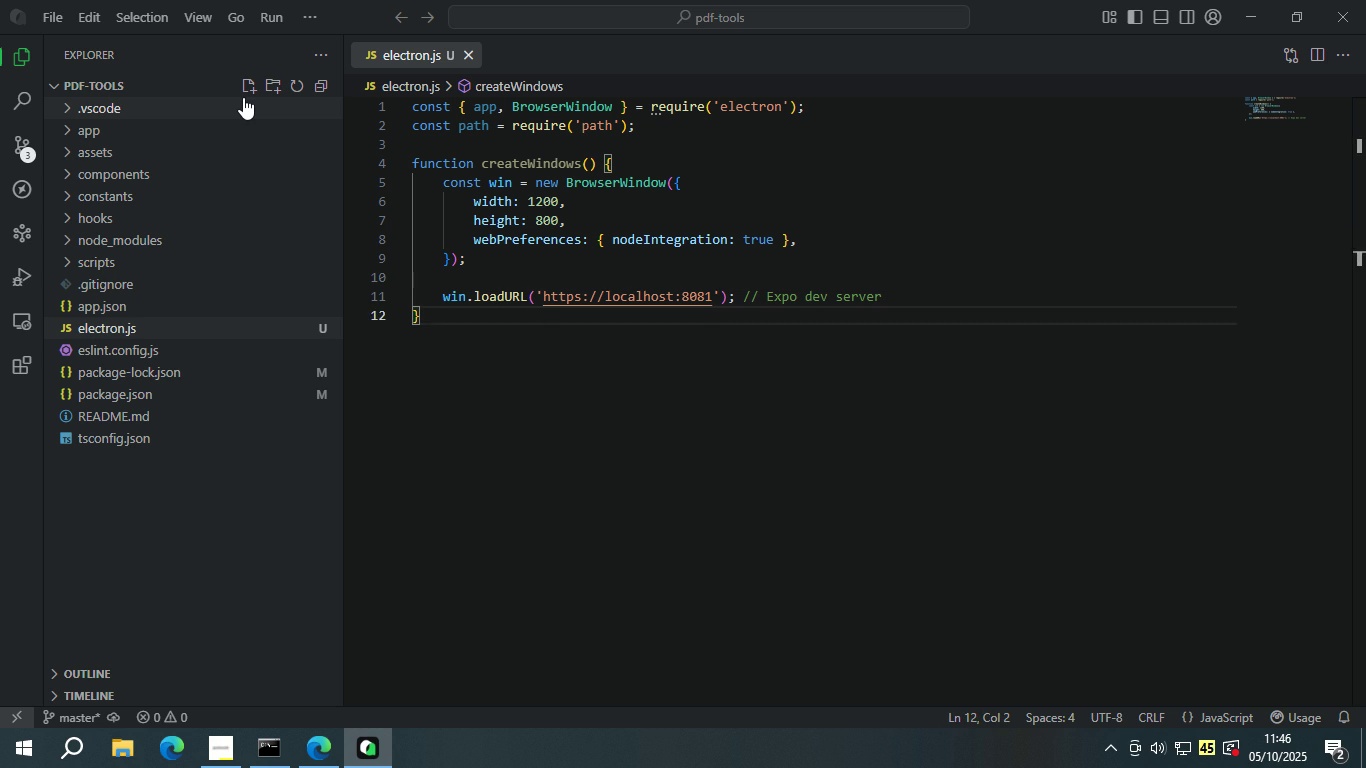 
key(Enter)
 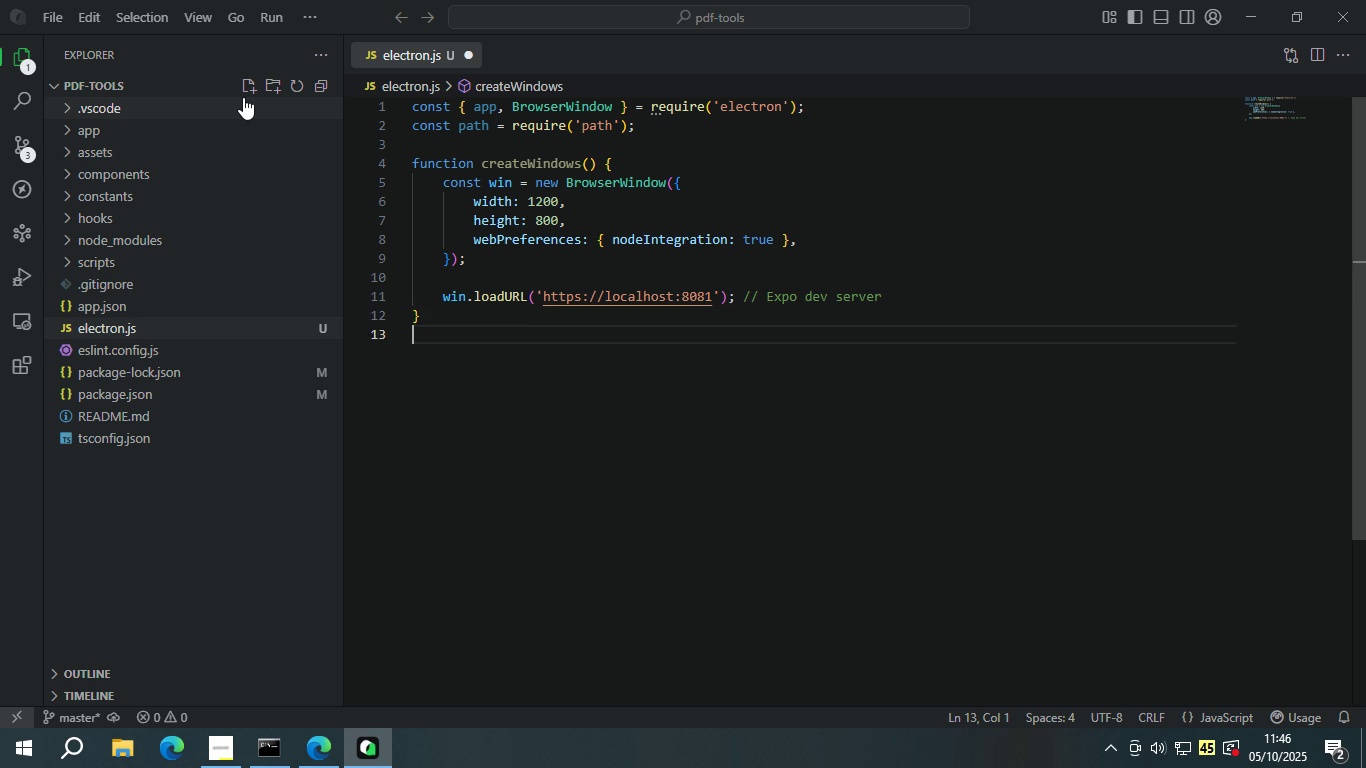 
key(Enter)
 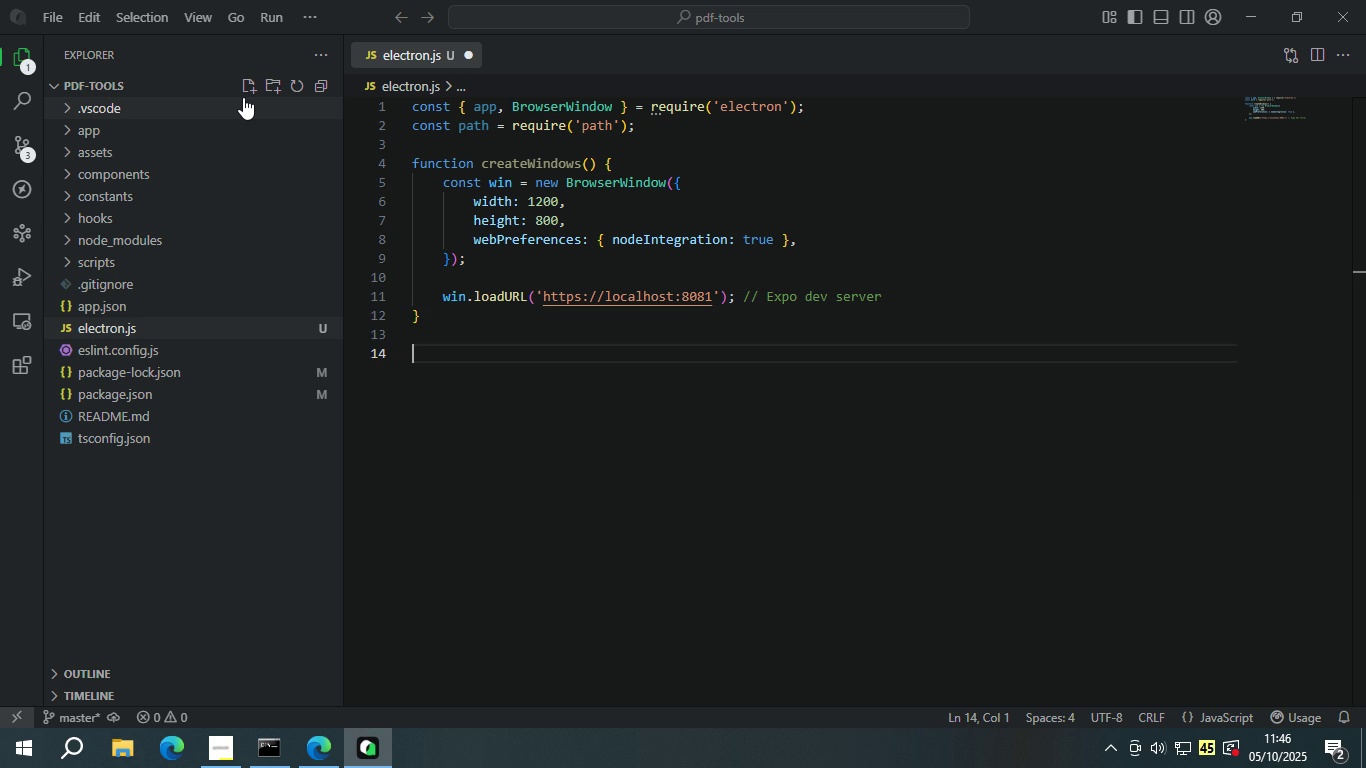 
type(app.when)
 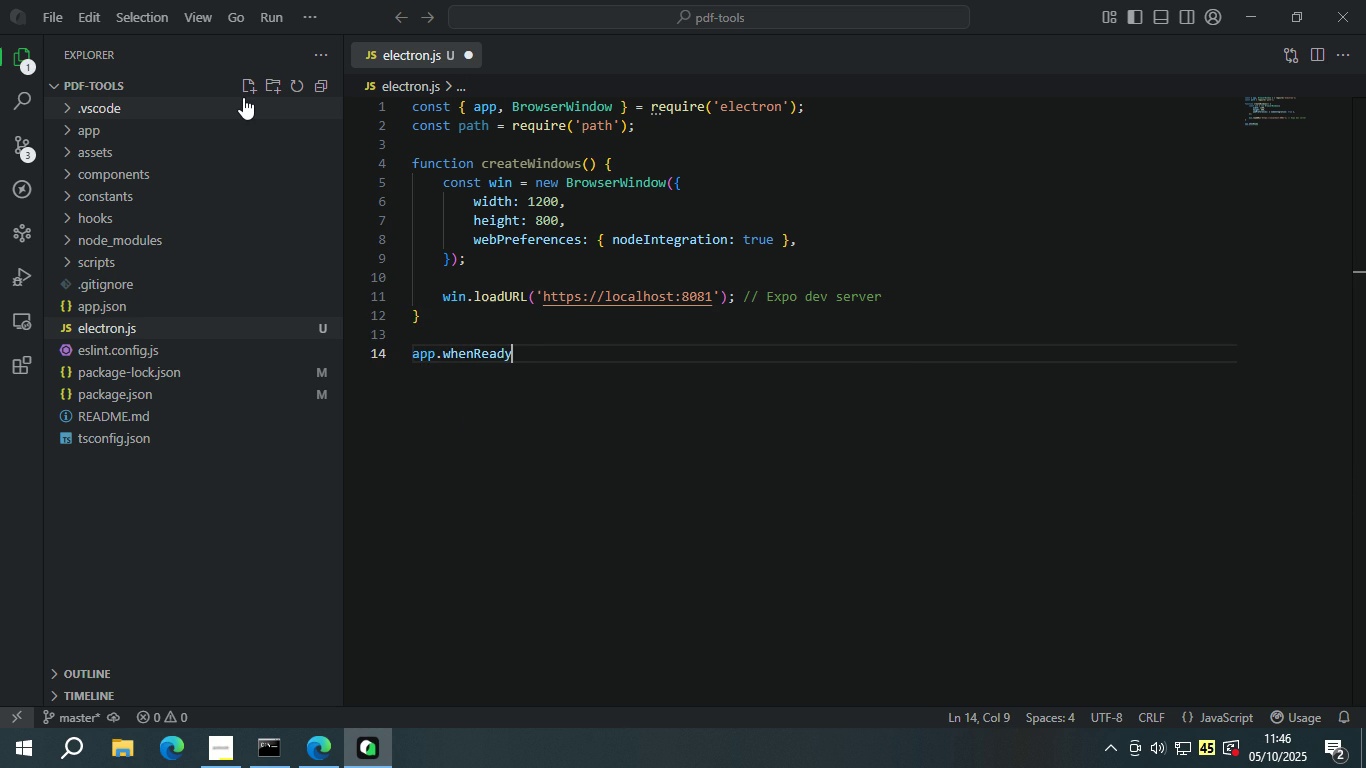 
key(Enter)